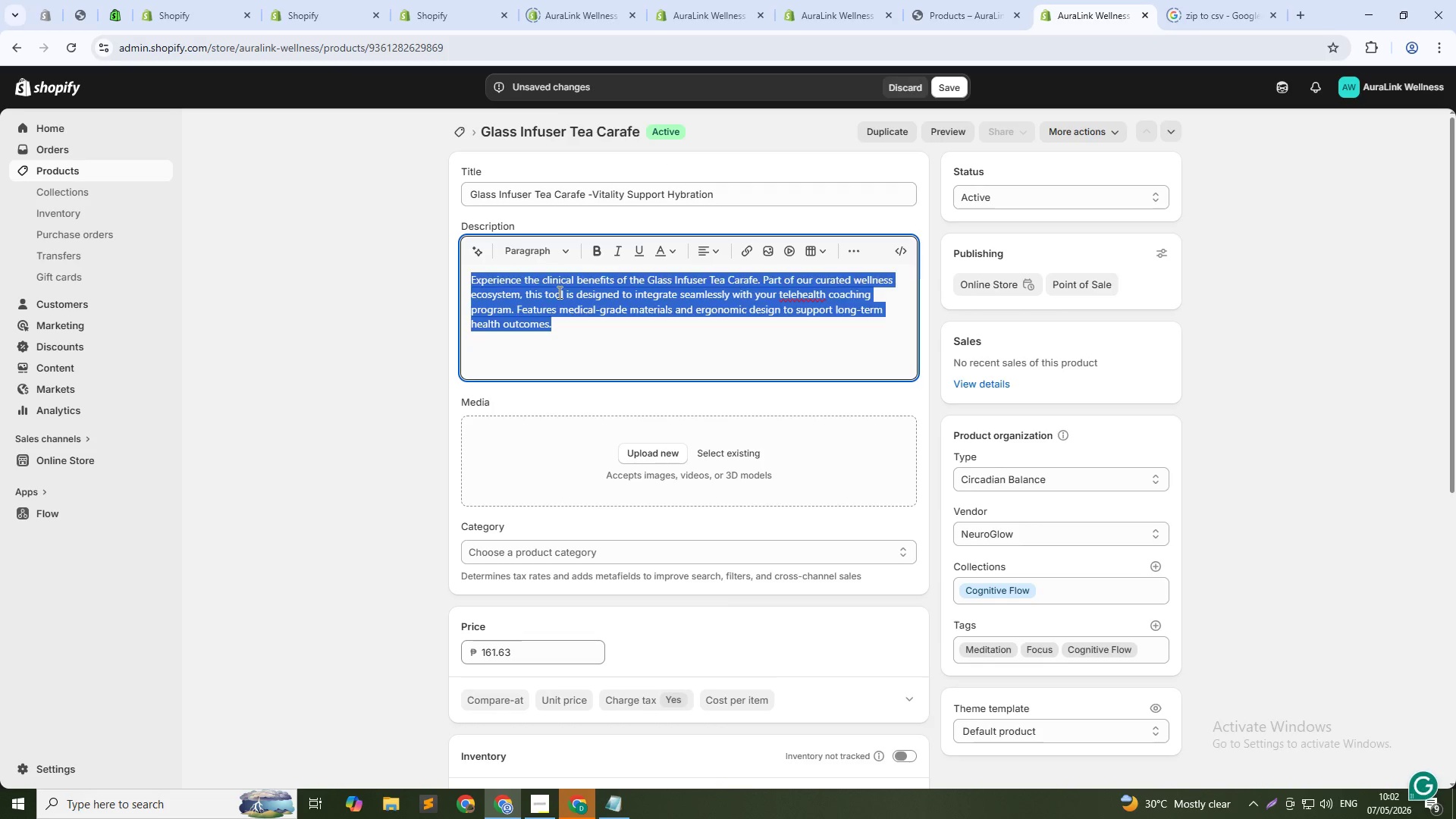 
type(This boroslicate f)
key(Backspace)
type(glass carafe has a stainless steel n)
key(Backspace)
type(infi)
key(Backspace)
type(user for steeping herbs, fruits, or tea directly in your water. Staying hydra)
 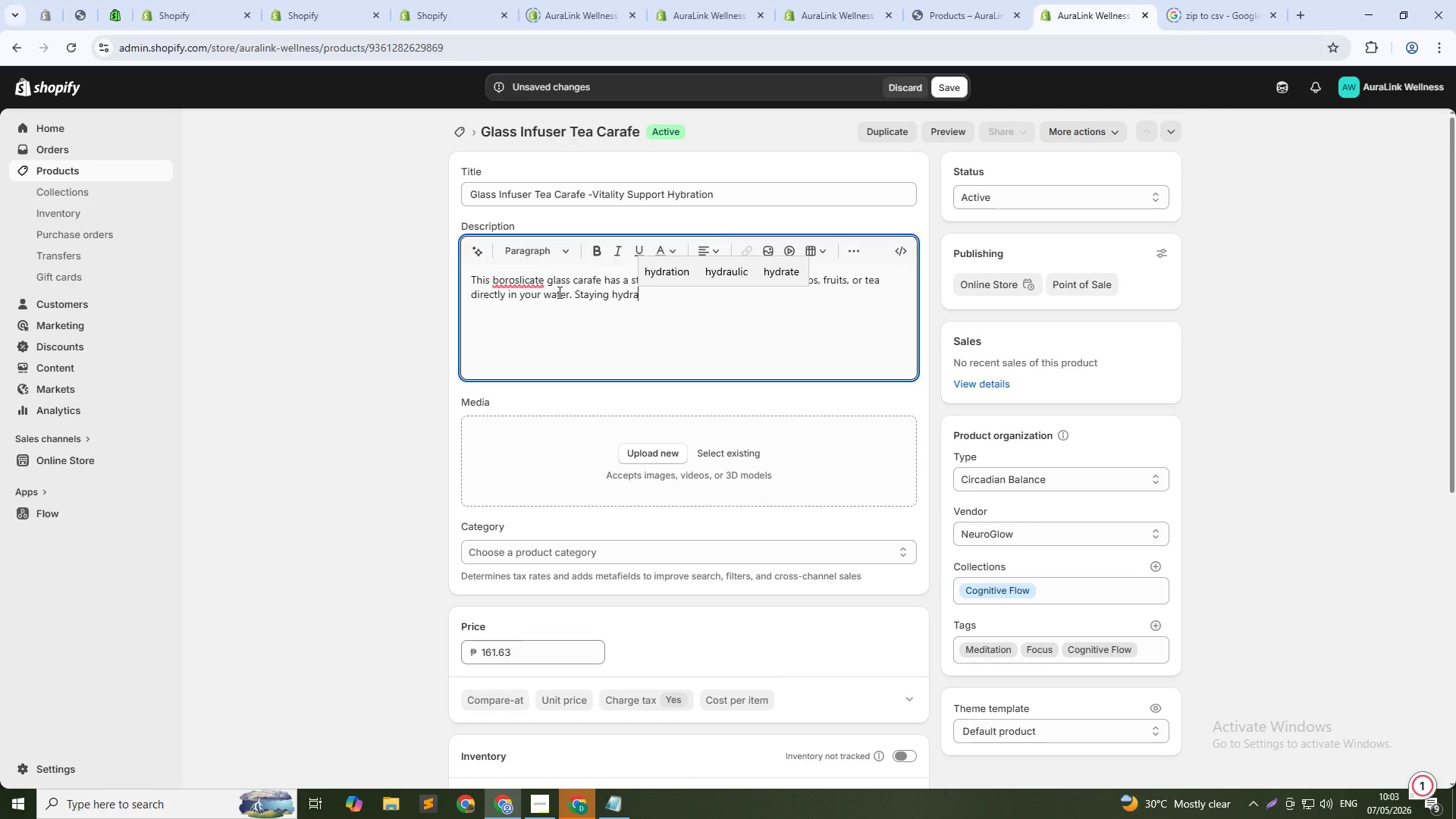 
type(ted with infused water can mack)
key(Backspace)
key(Backspace)
type(ke drinking water more enjoi)
key(Backspace)
 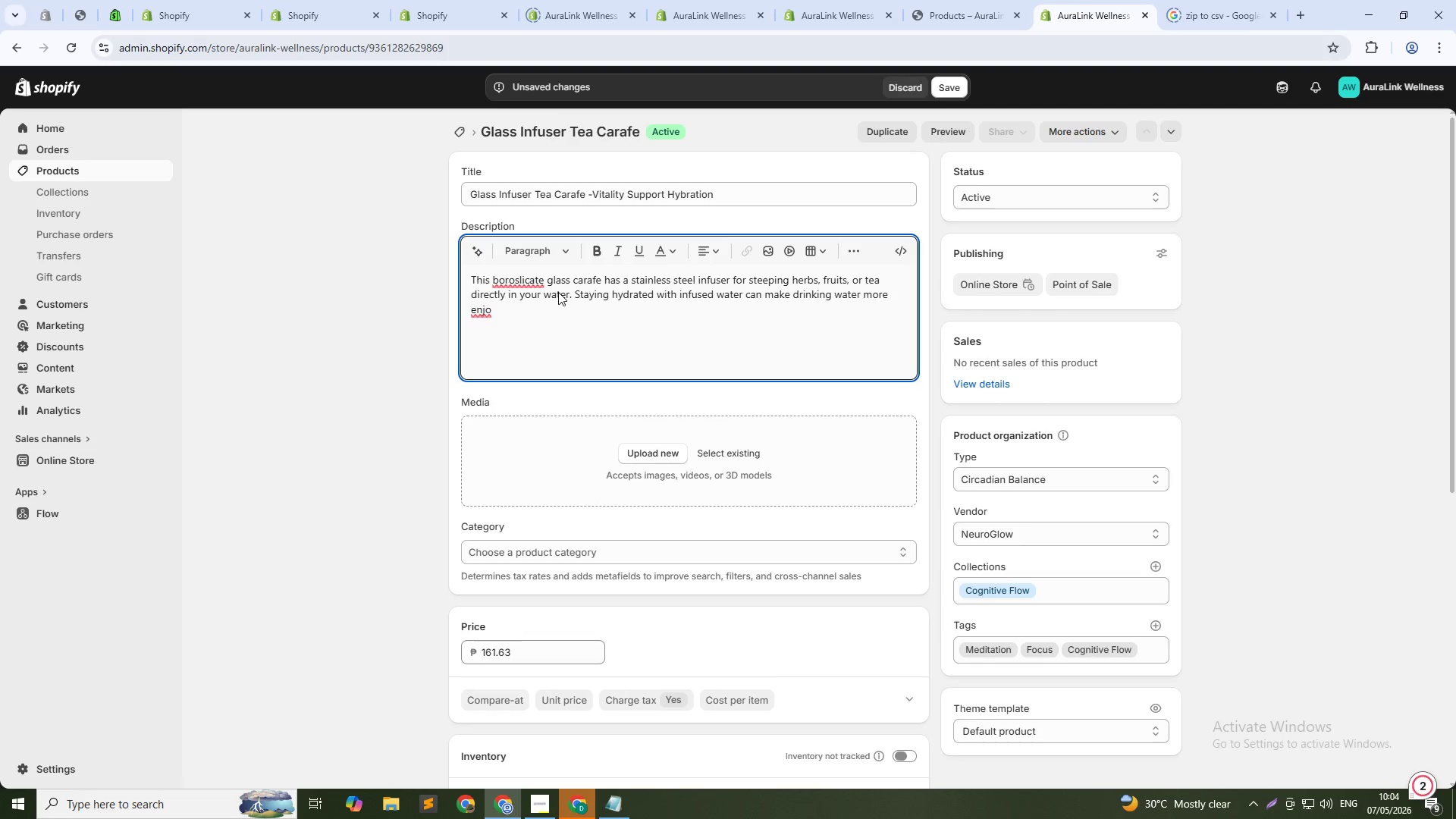 
key(Backspace)
 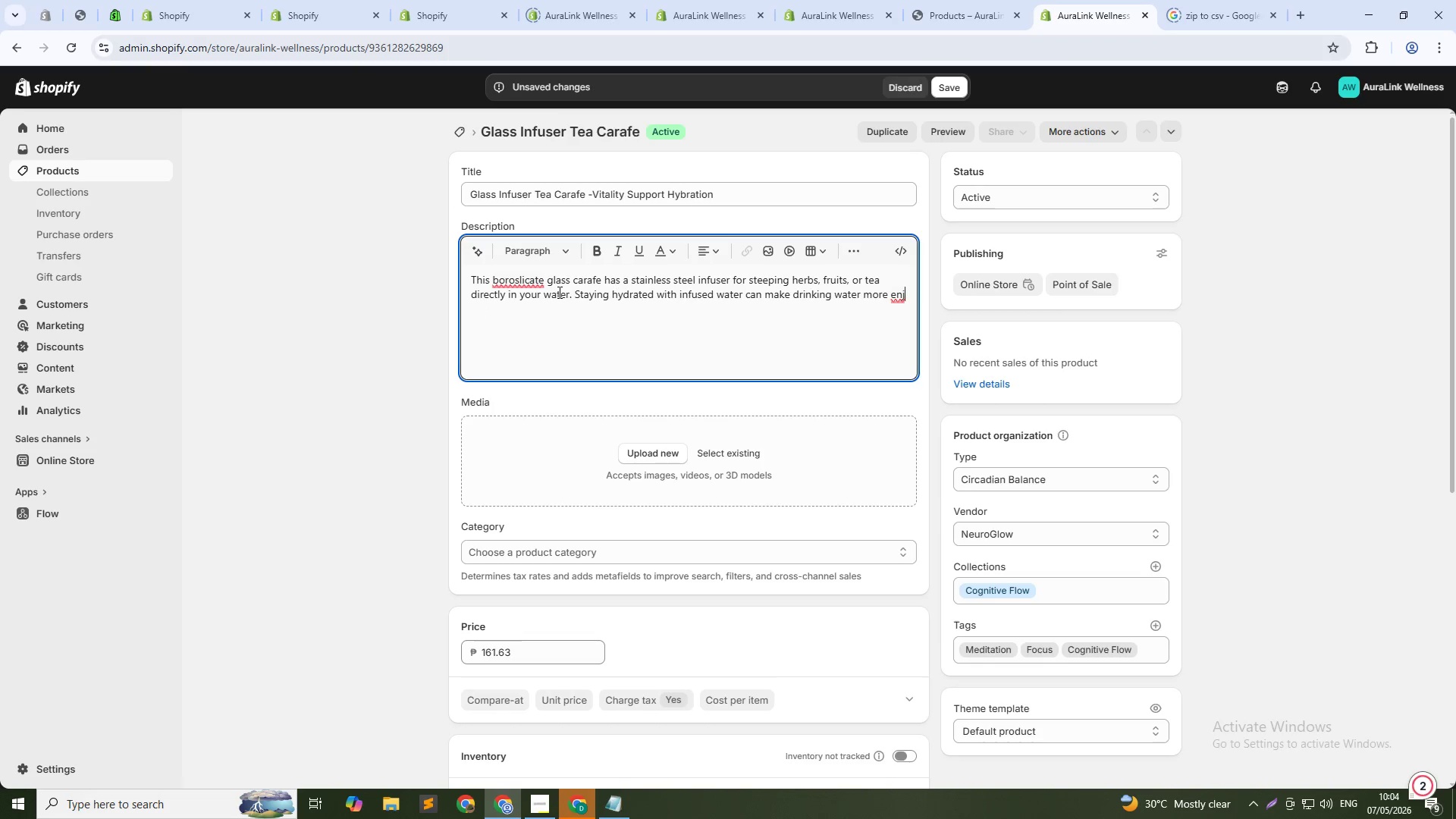 
type(oyable and support your nutr)
 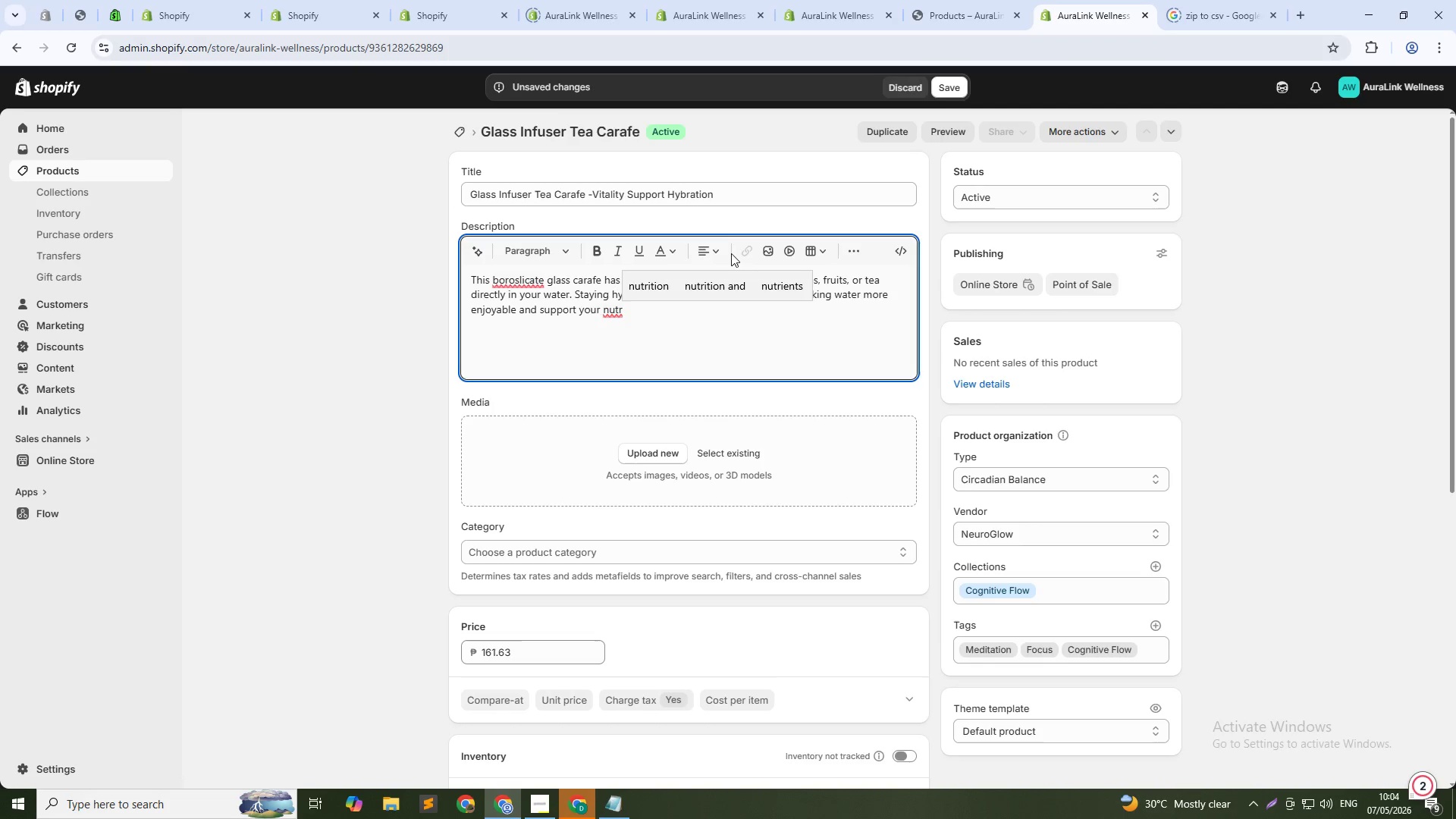 
left_click([661, 290])
 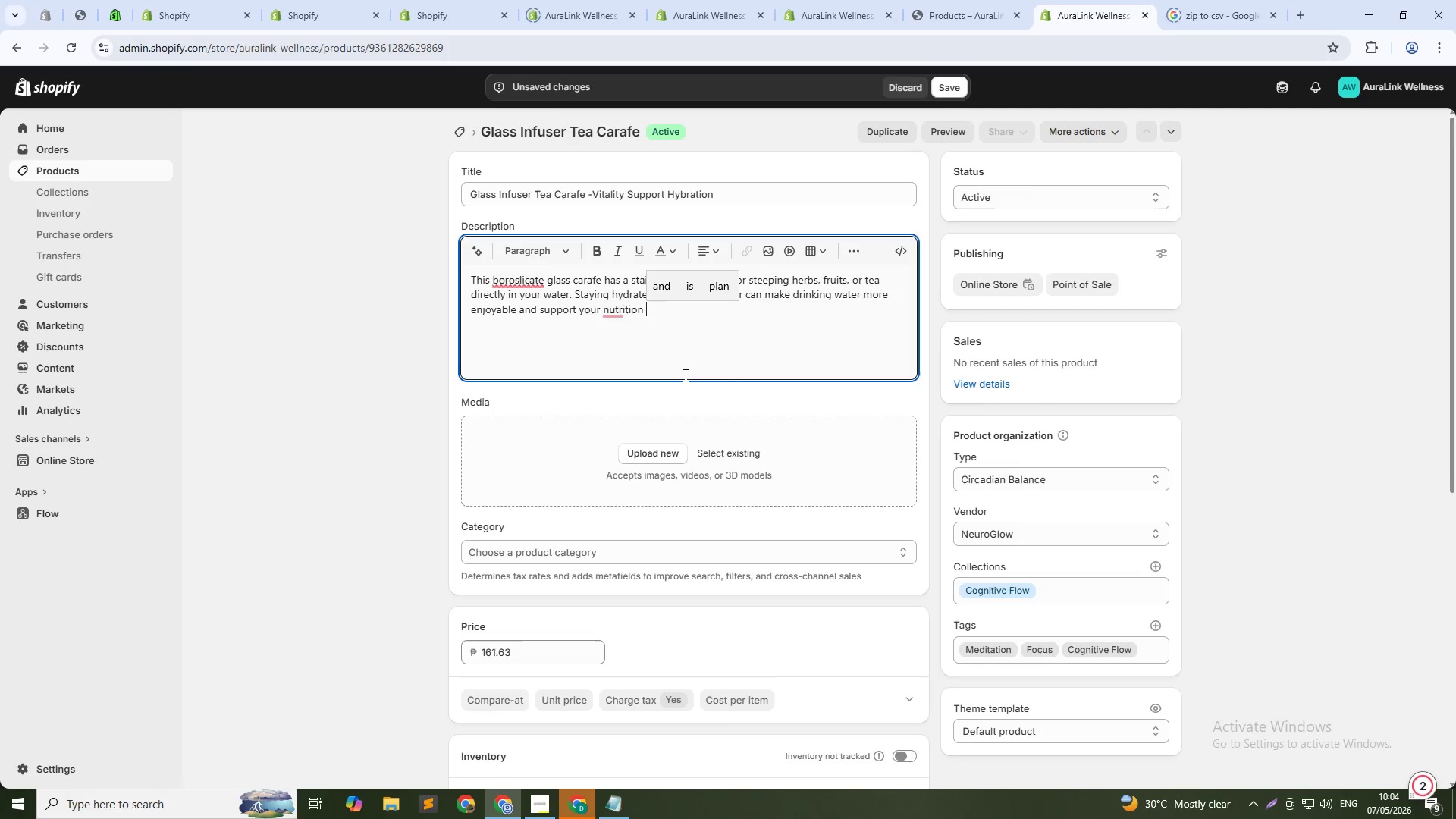 
key(Backspace)
type(al welle)
key(Backspace)
type(ness goals. The carafe holds 32 ounces and is)
 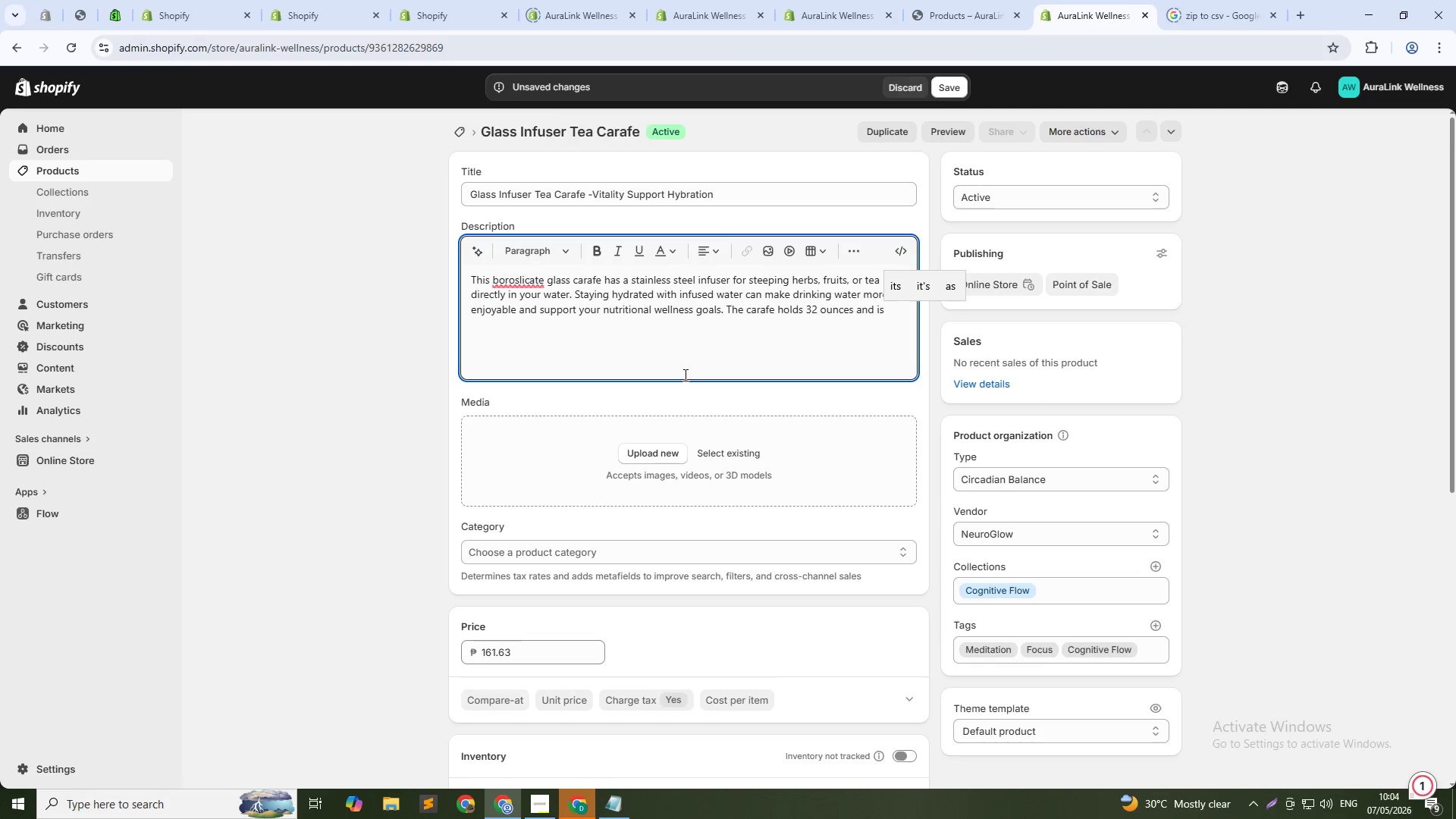 
type( dishwasher safe. Perfect for AuraLink clents)
key(Backspace)
key(Backspace)
key(Backspace)
key(Backspace)
type(ients using Vitality Support protocols to impo)
key(Backspace)
type(ro)
 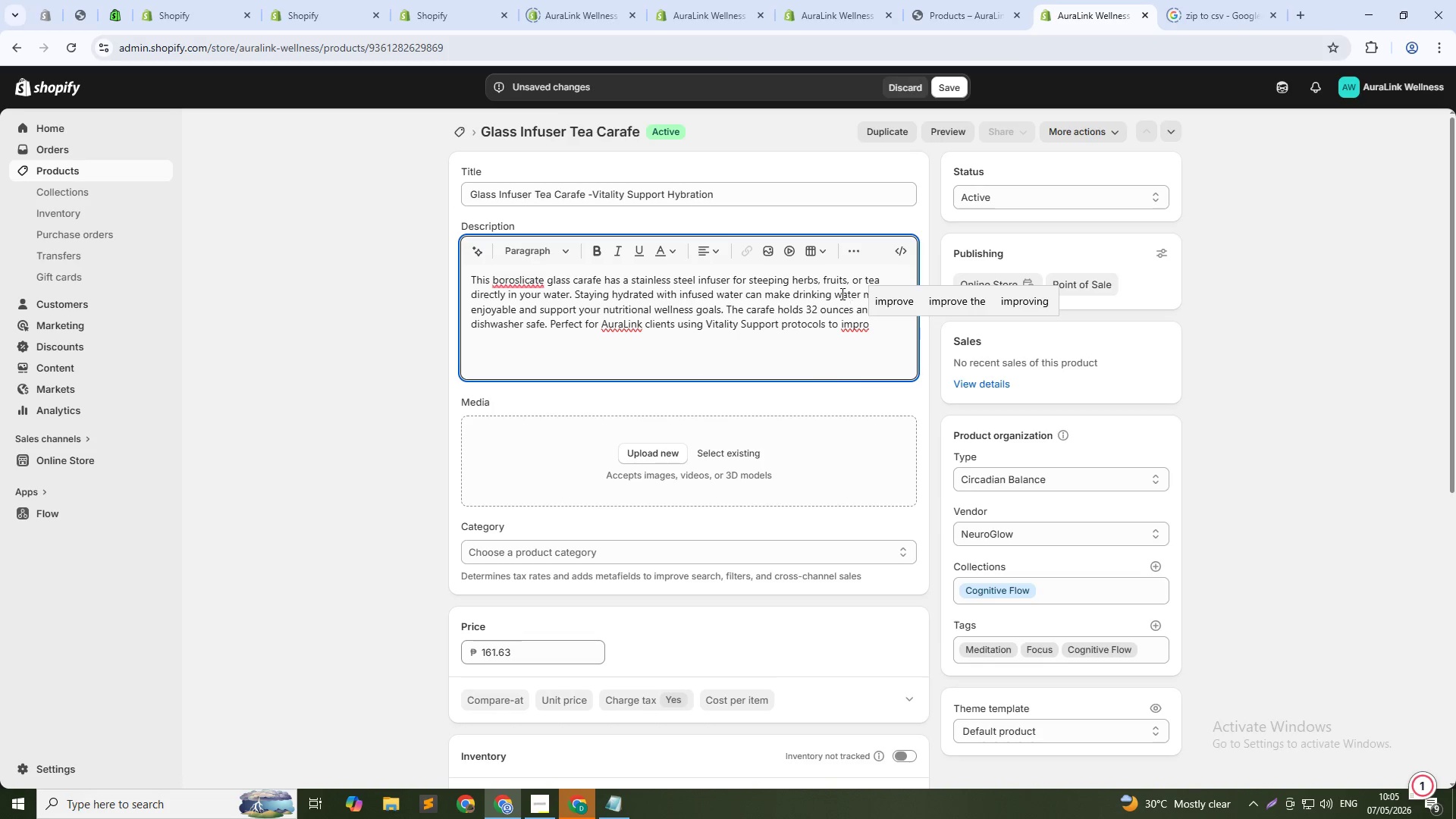 
left_click([902, 300])
 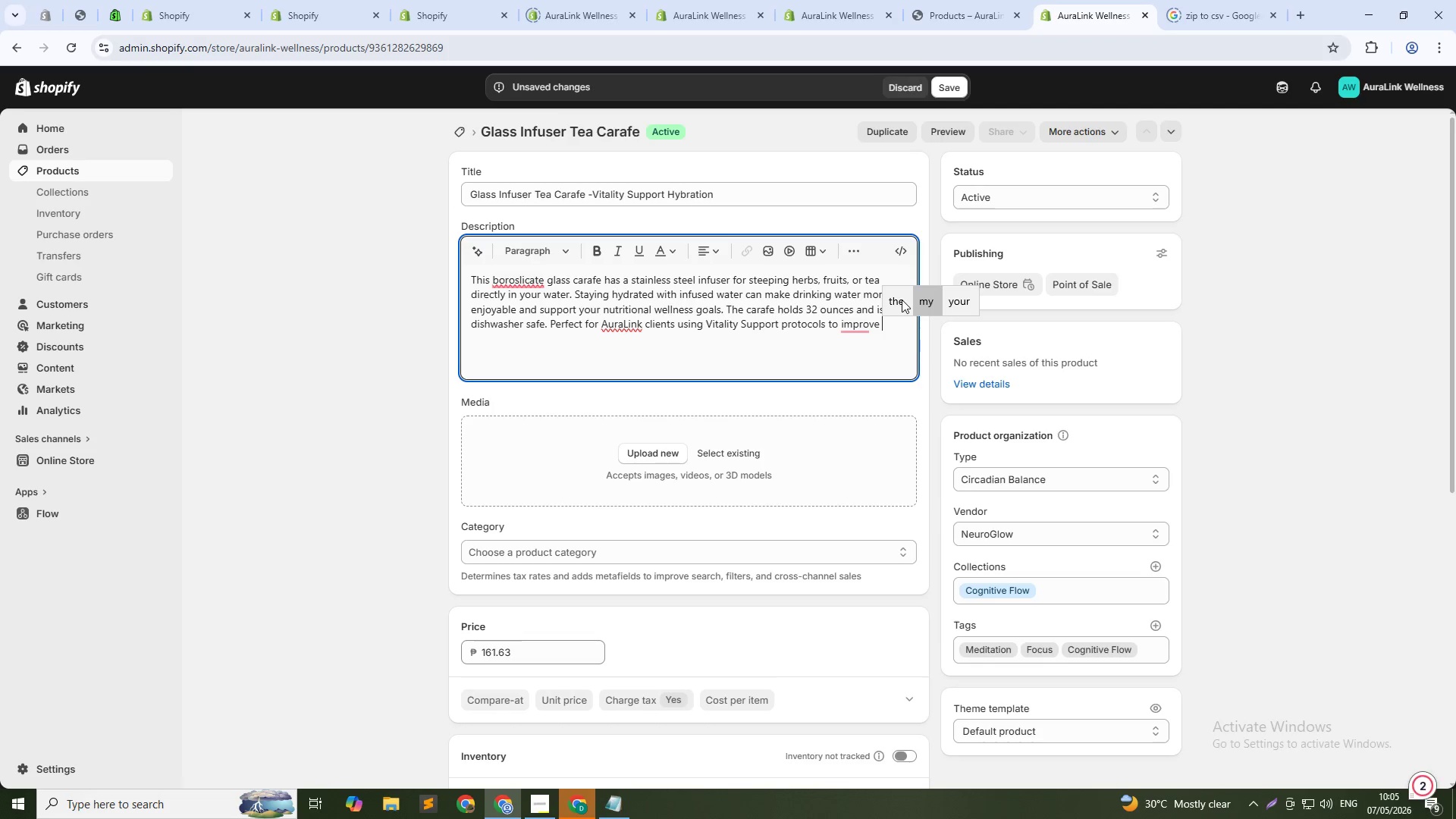 
type(hy )
key(Backspace)
type(bratioon)
key(Backspace)
key(Backspace)
type(n )
key(Backspace)
key(Backspace)
type(n habits.)
 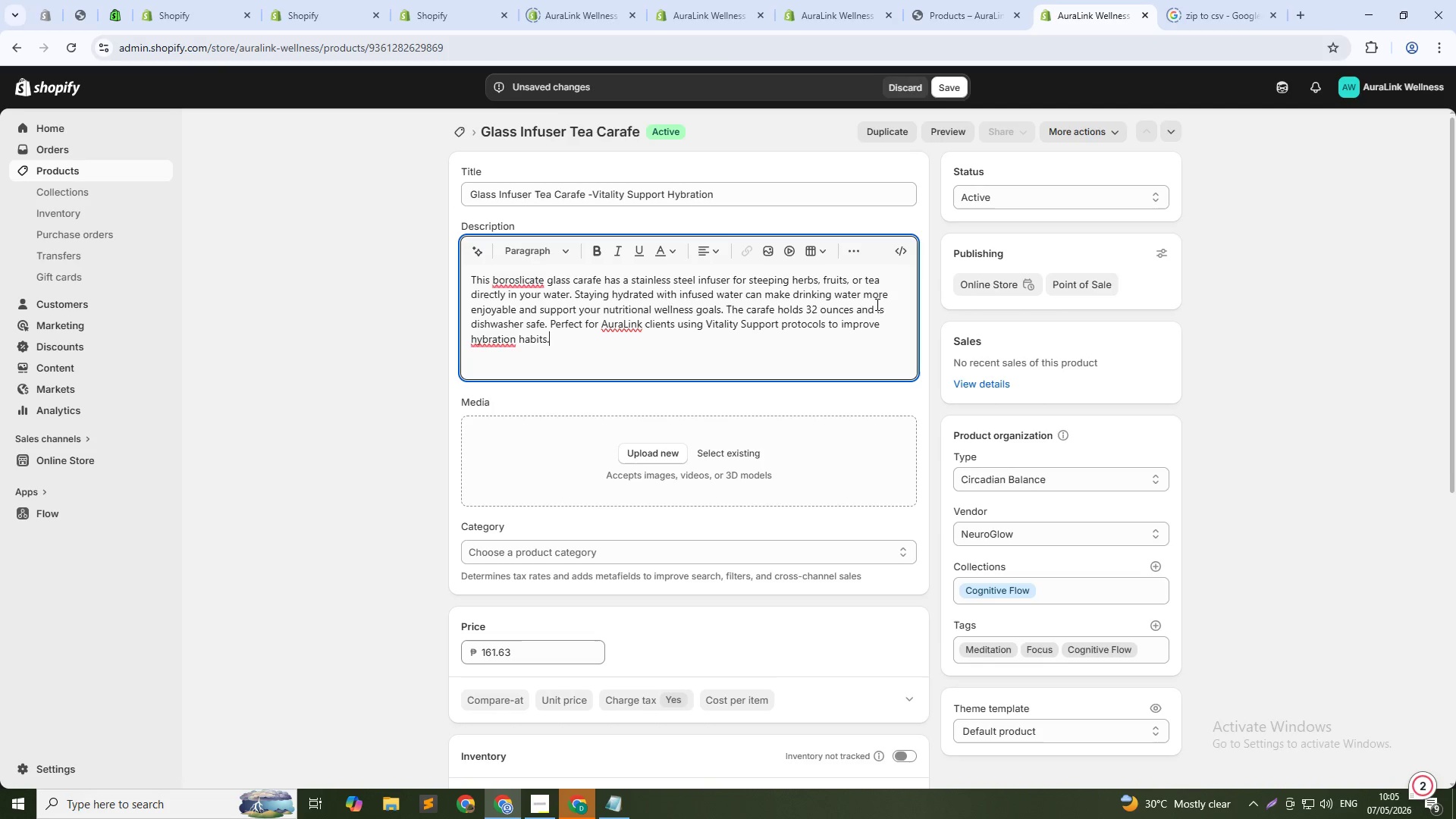 
wait(5.08)
 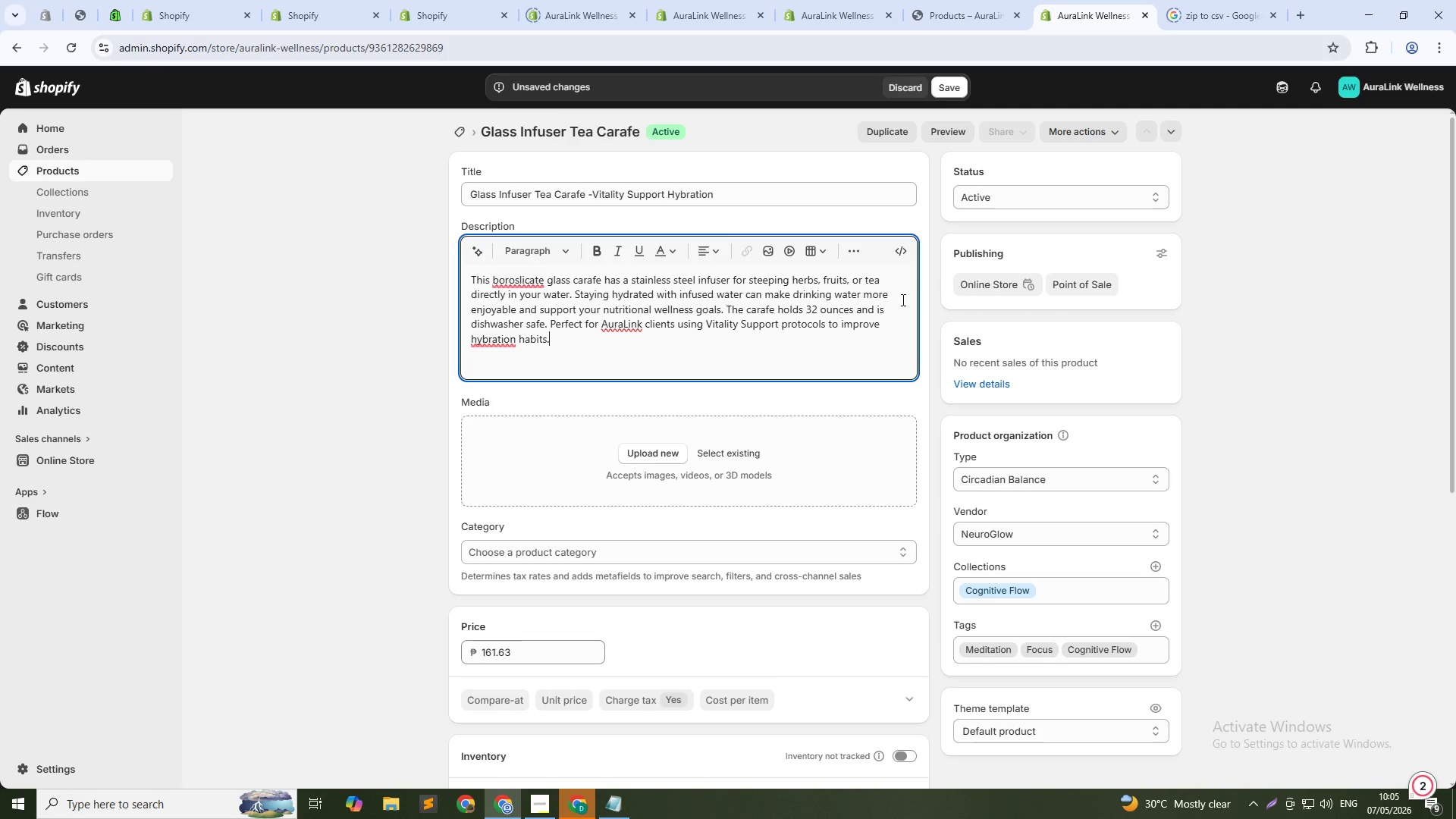 
left_click([489, 341])
 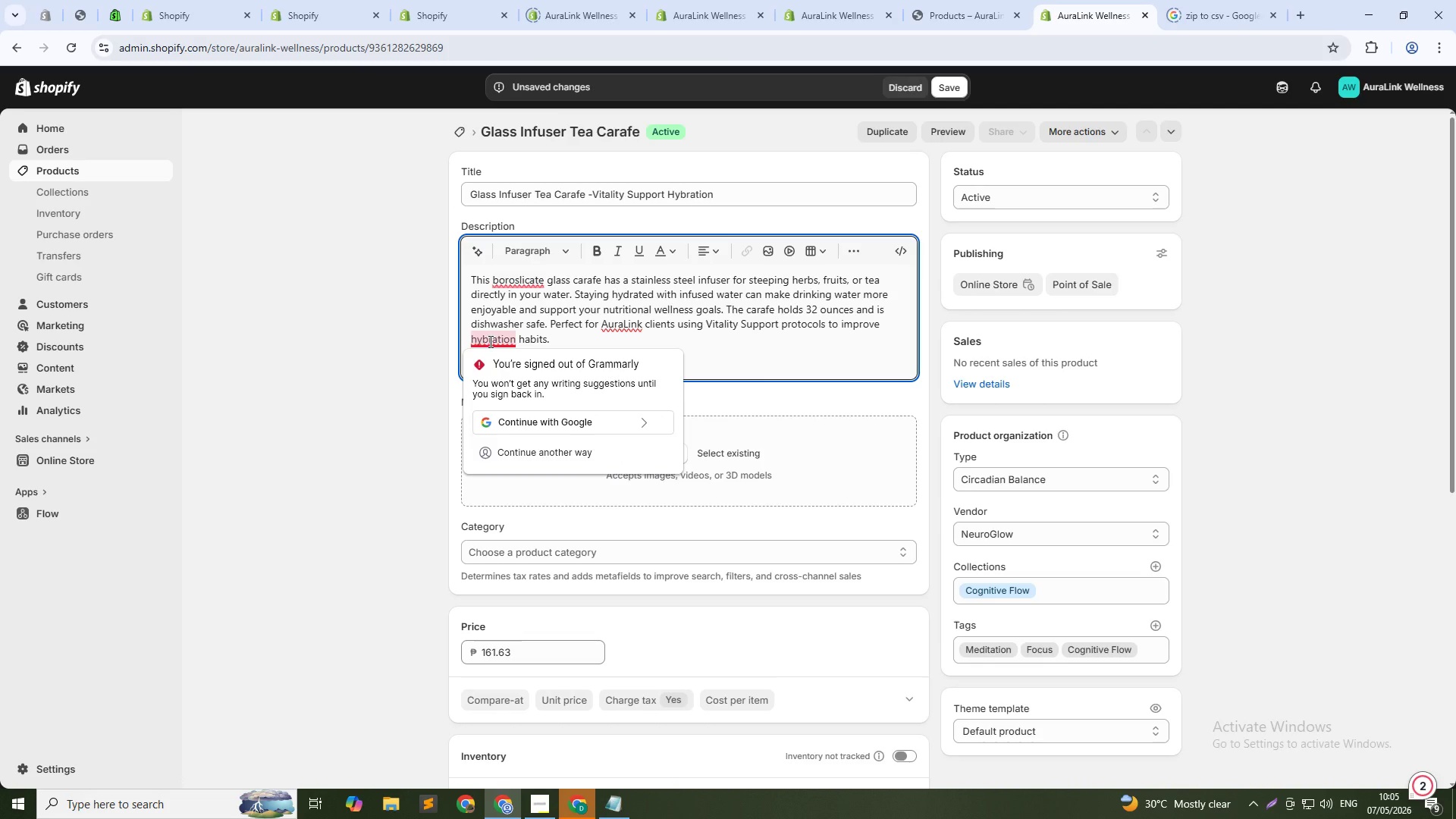 
key(Backspace)
 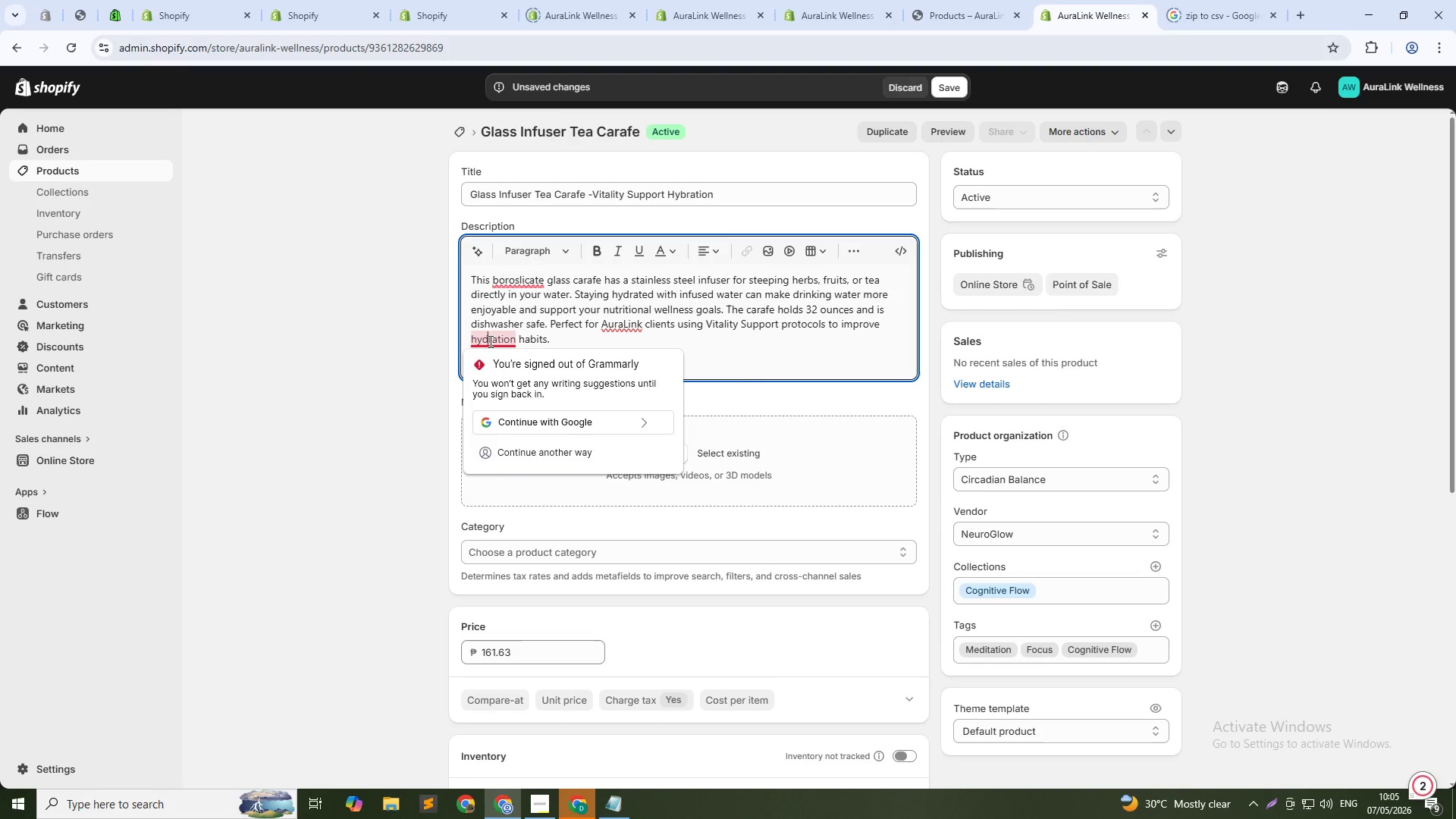 
key(D)
 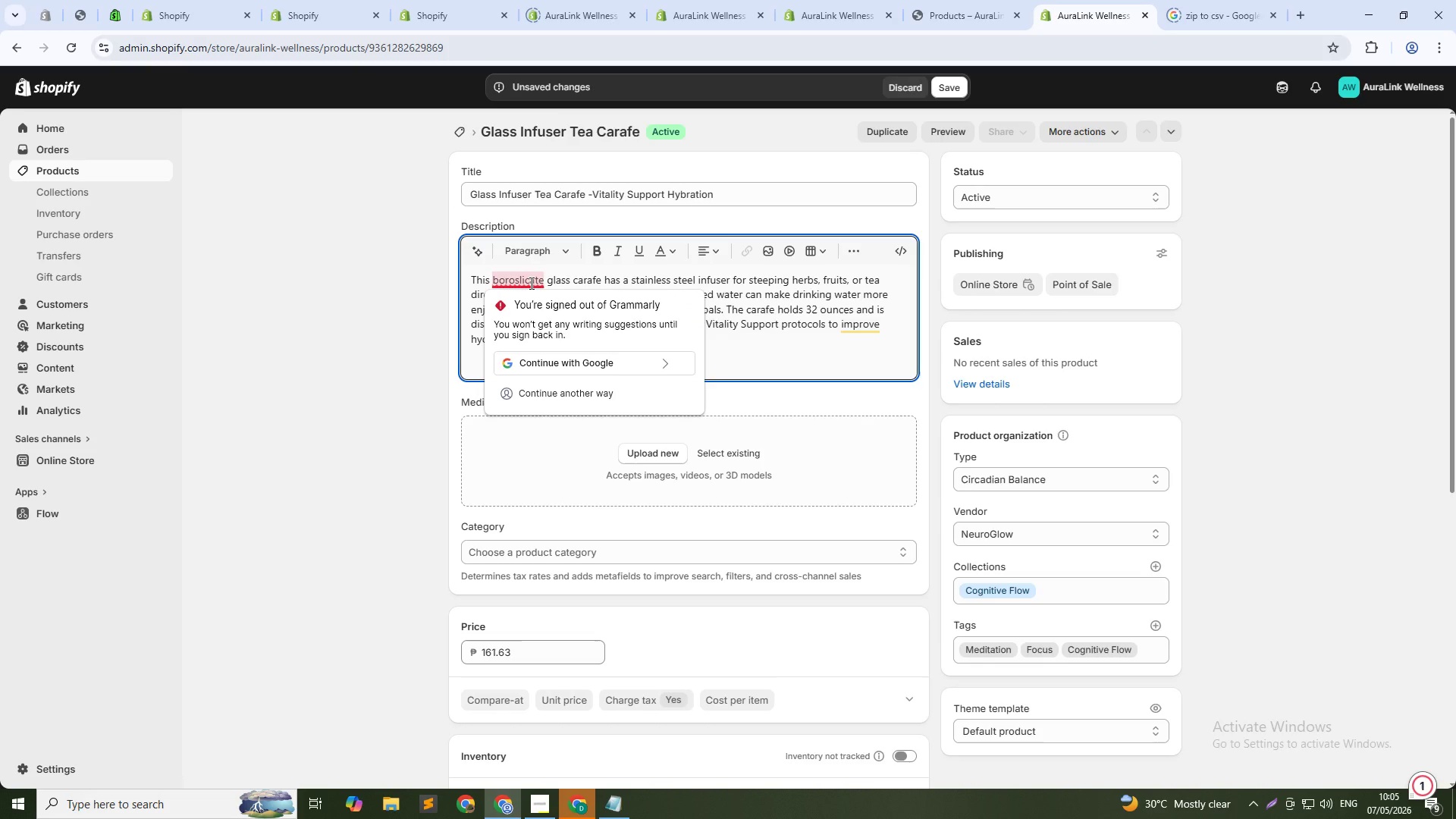 
wait(5.66)
 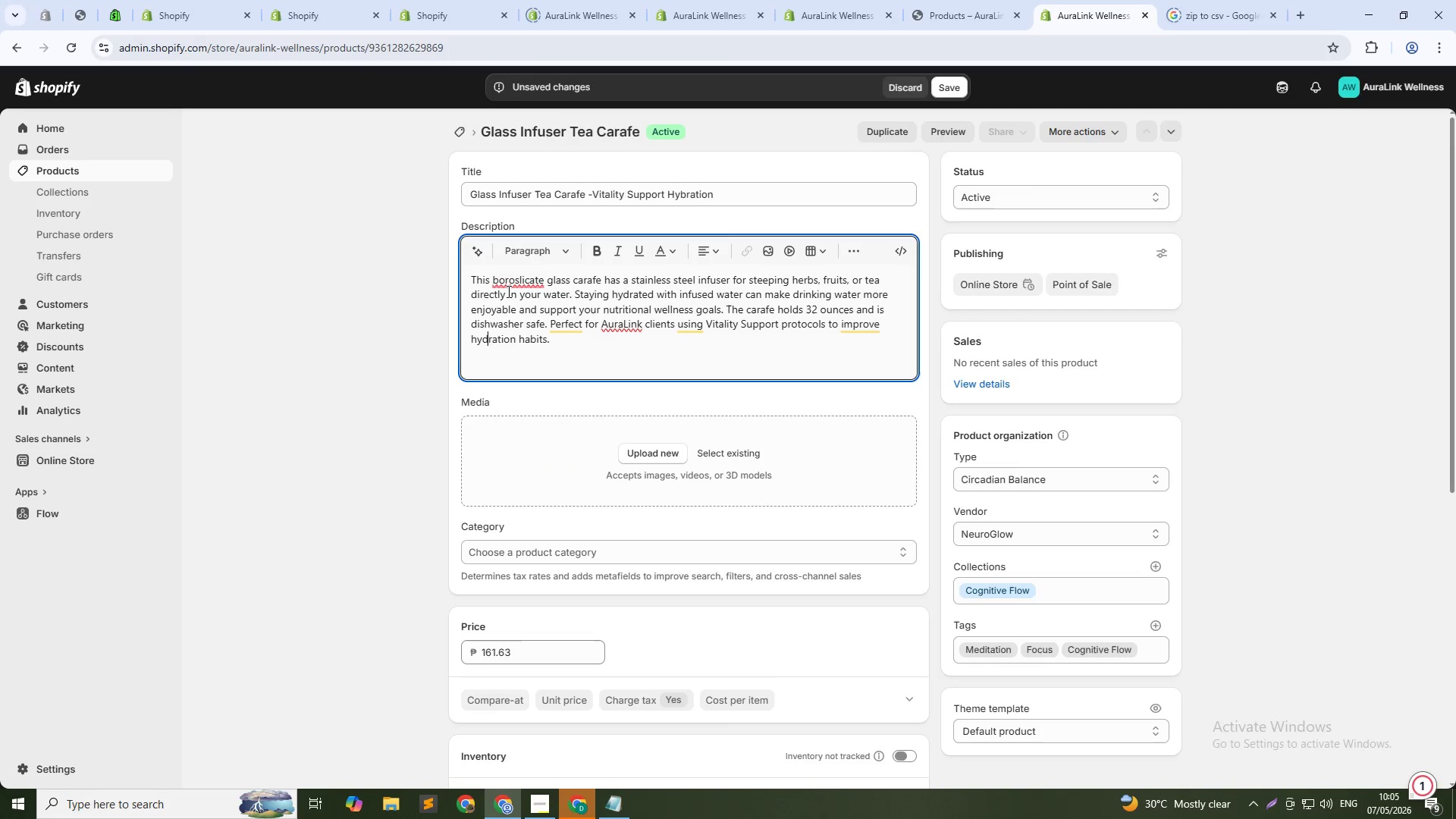 
left_click([519, 283])
 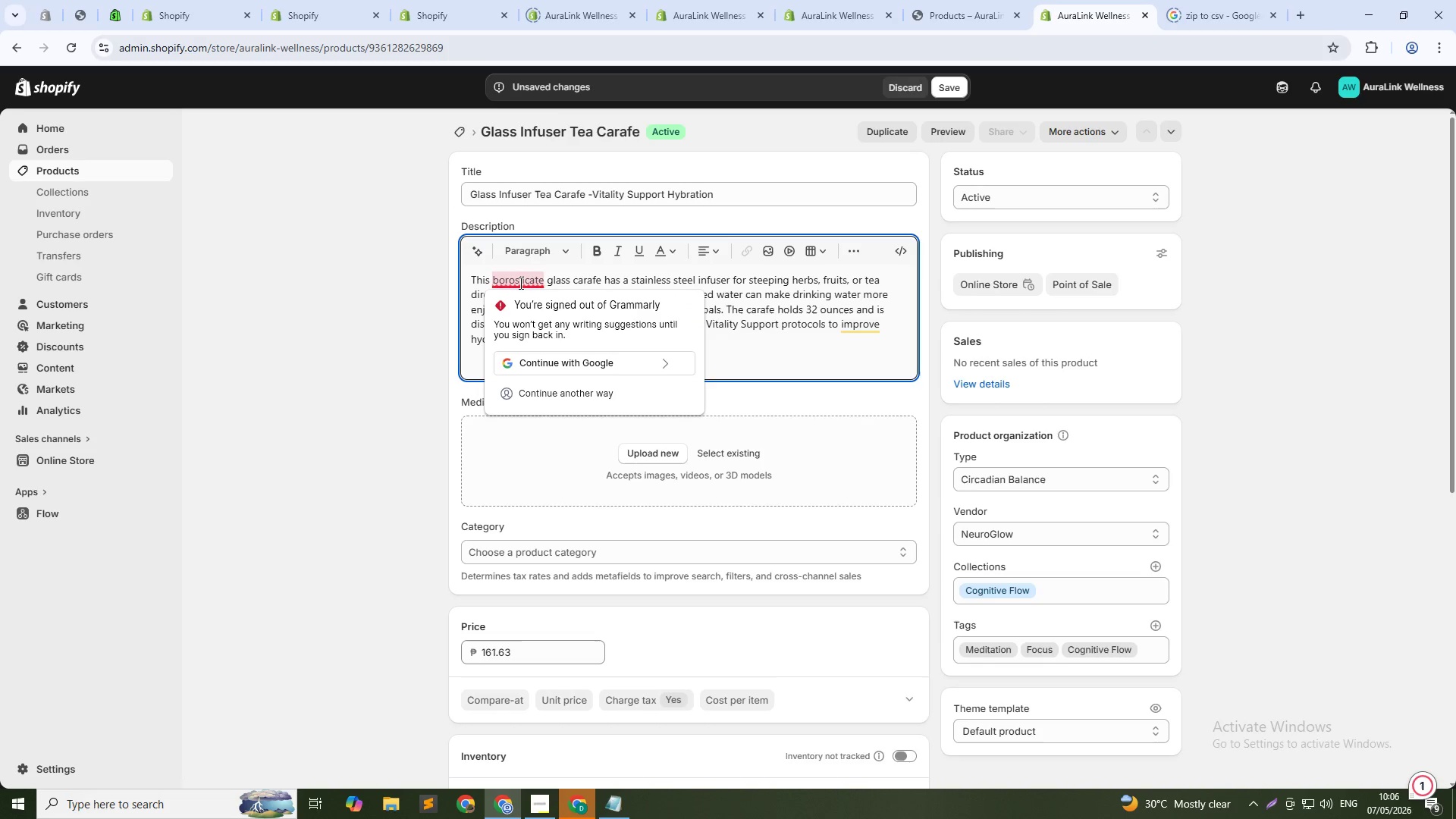 
key(I)
 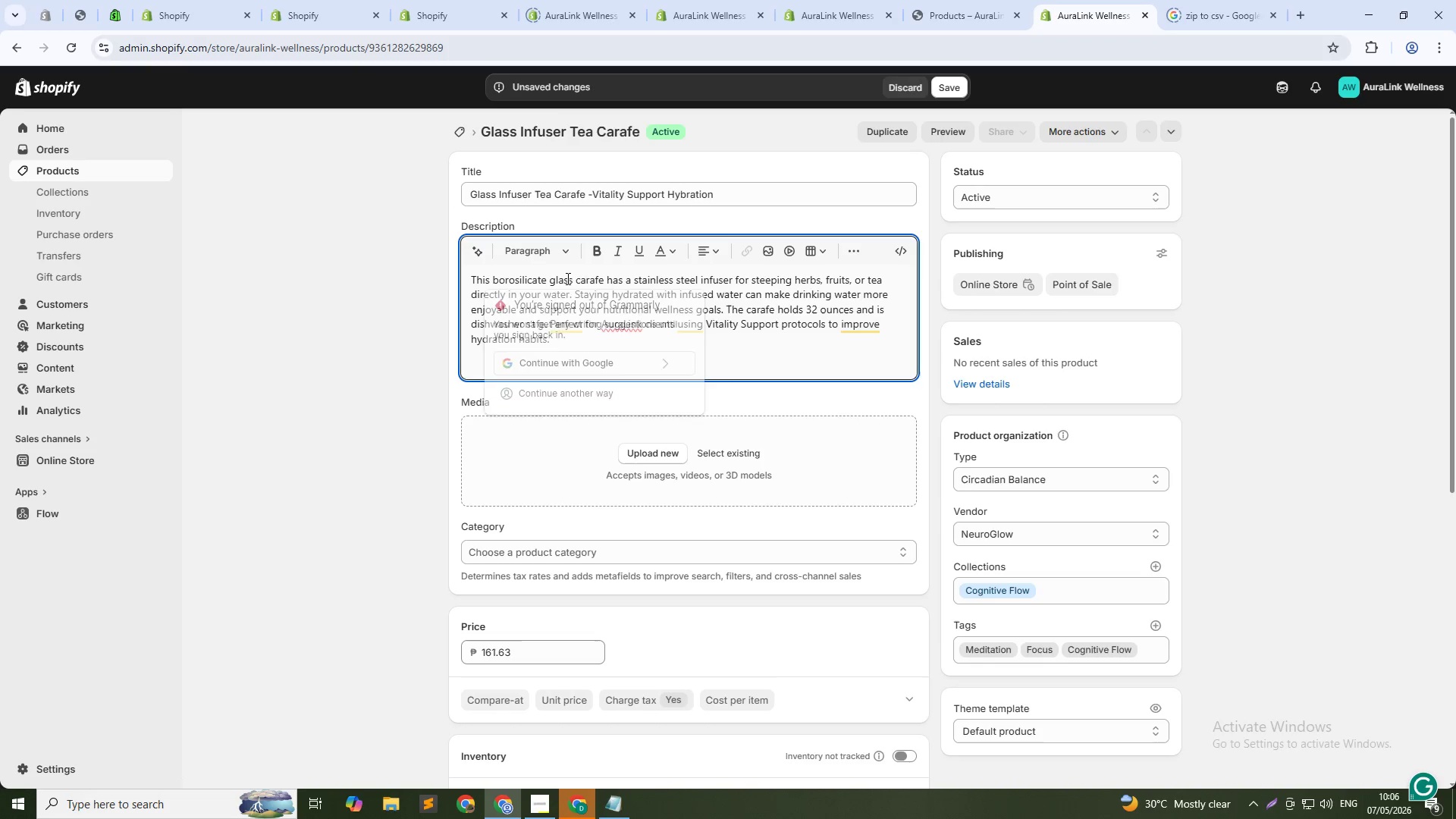 
left_click([566, 278])
 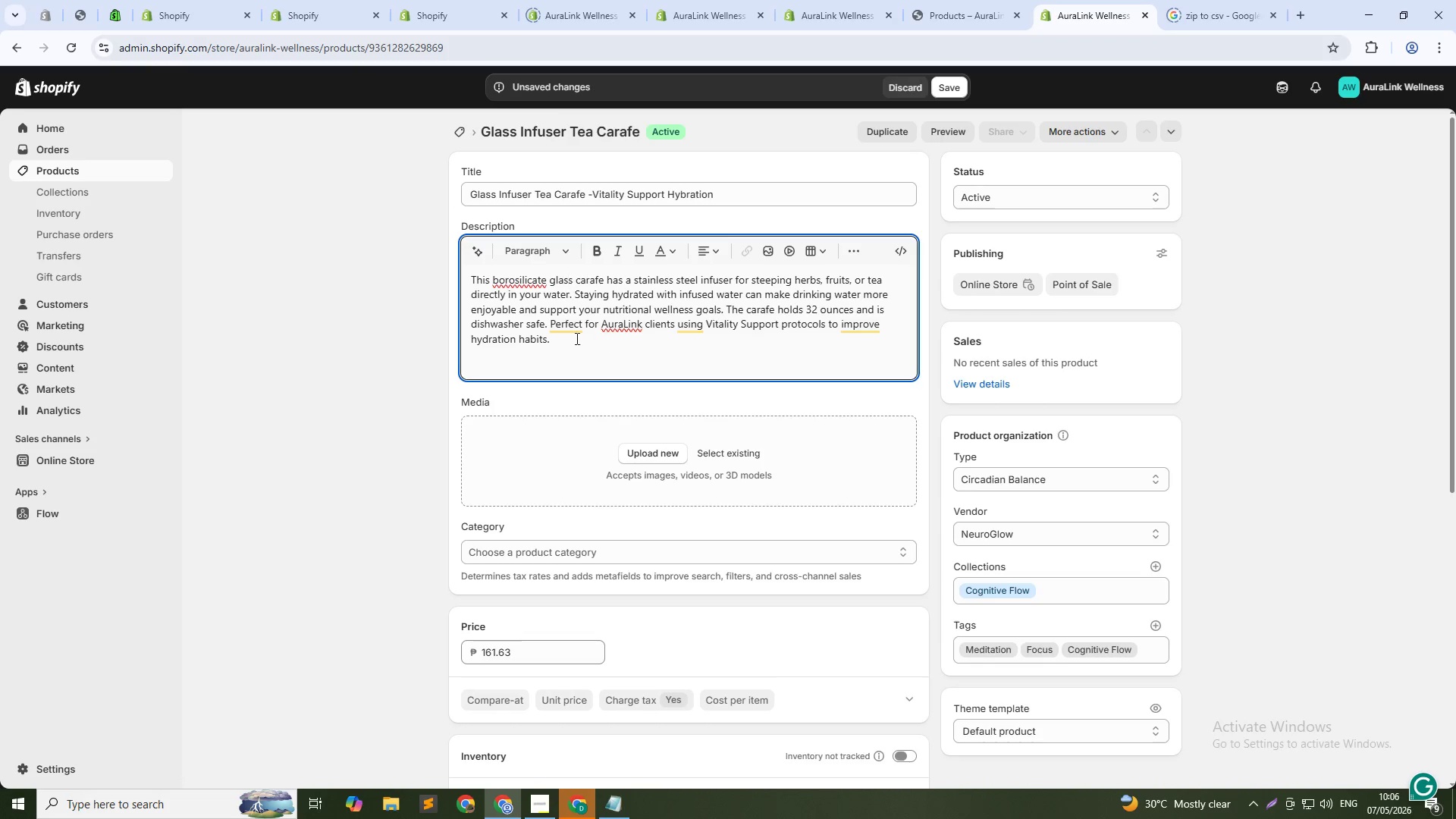 
scroll: coordinate [701, 598], scroll_direction: down, amount: 11.0
 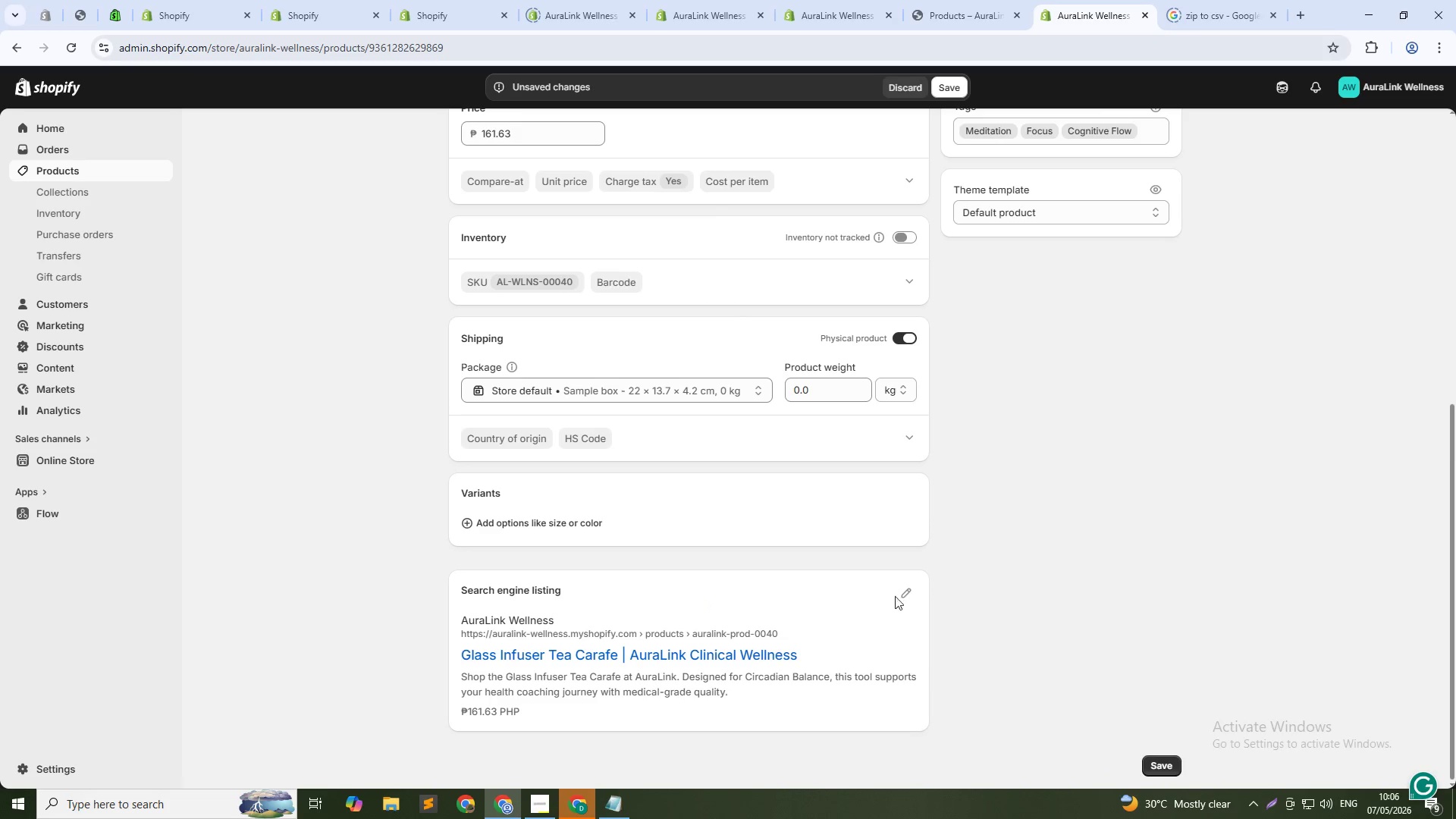 
left_click([906, 594])
 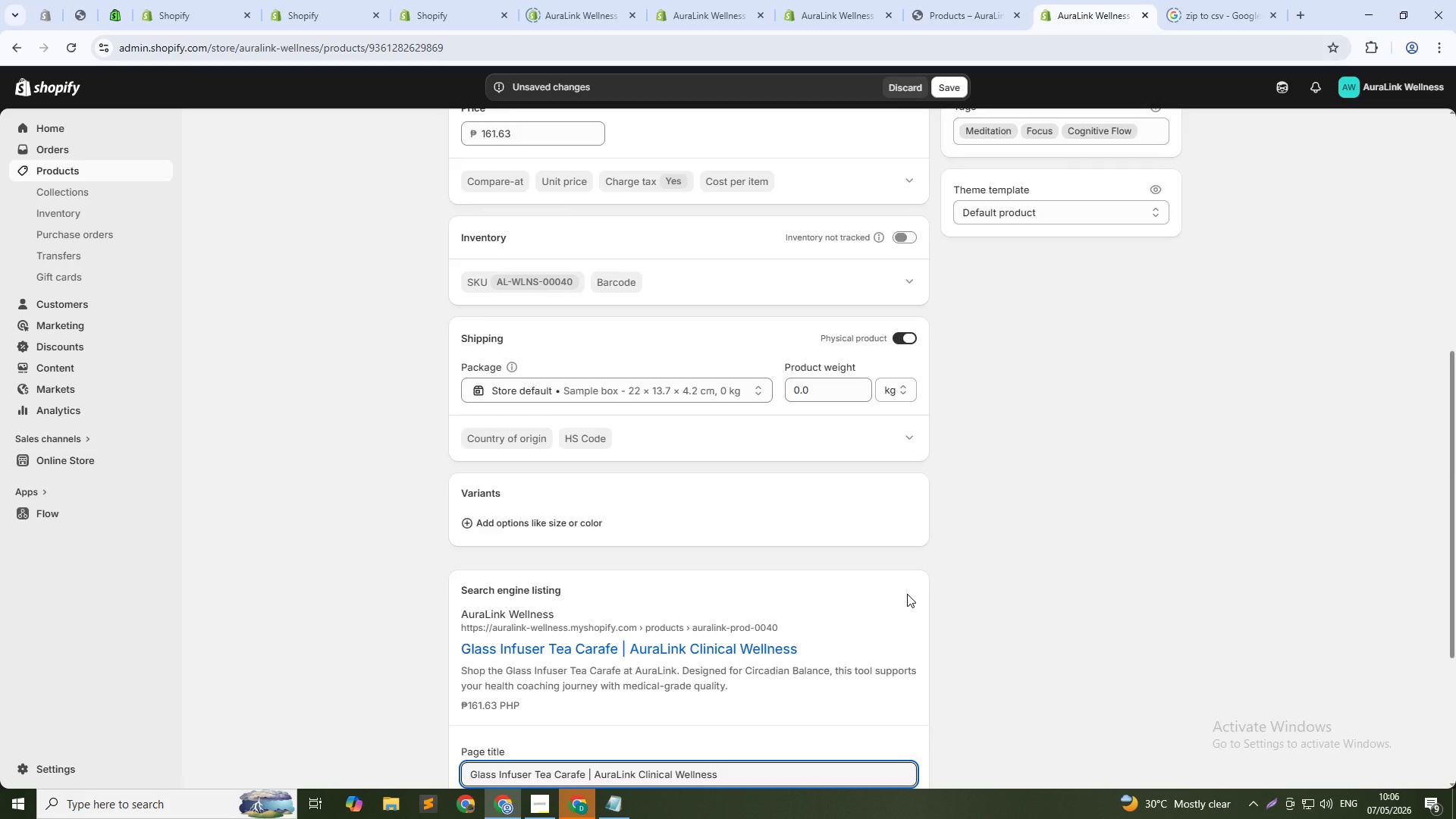 
scroll: coordinate [907, 594], scroll_direction: down, amount: 6.0
 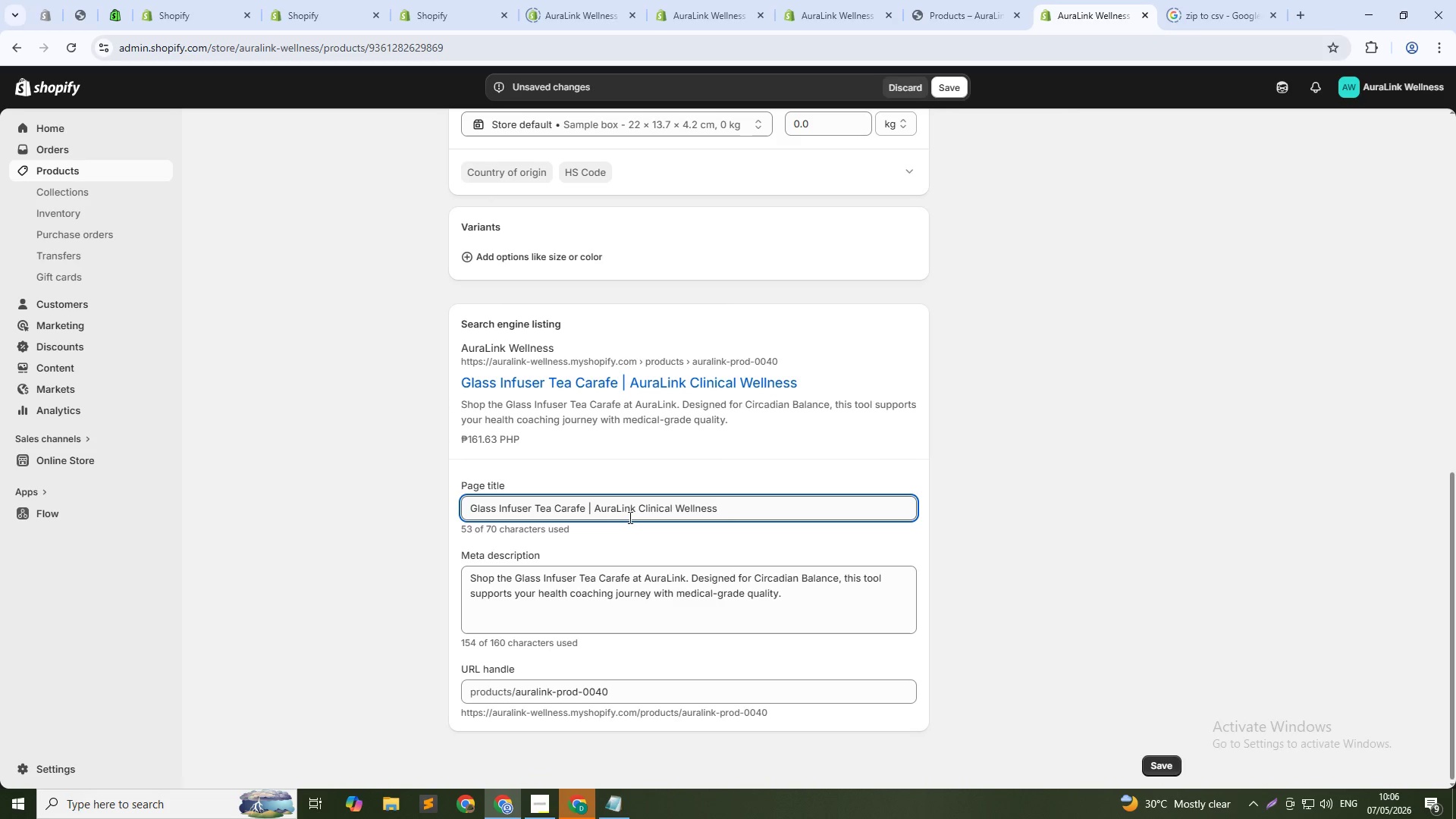 
left_click([629, 511])
 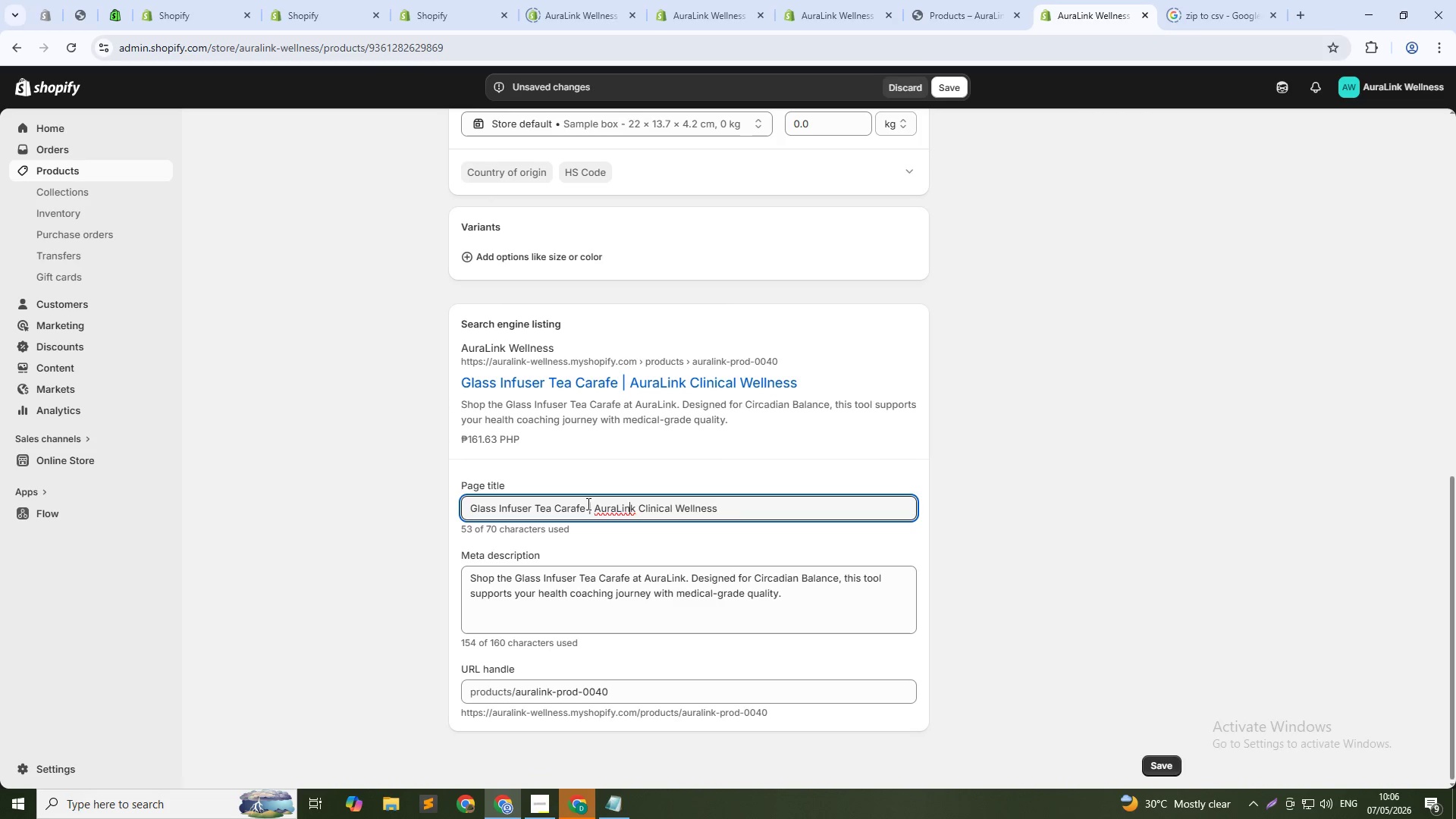 
left_click_drag(start_coordinate=[587, 504], to_coordinate=[887, 504])
 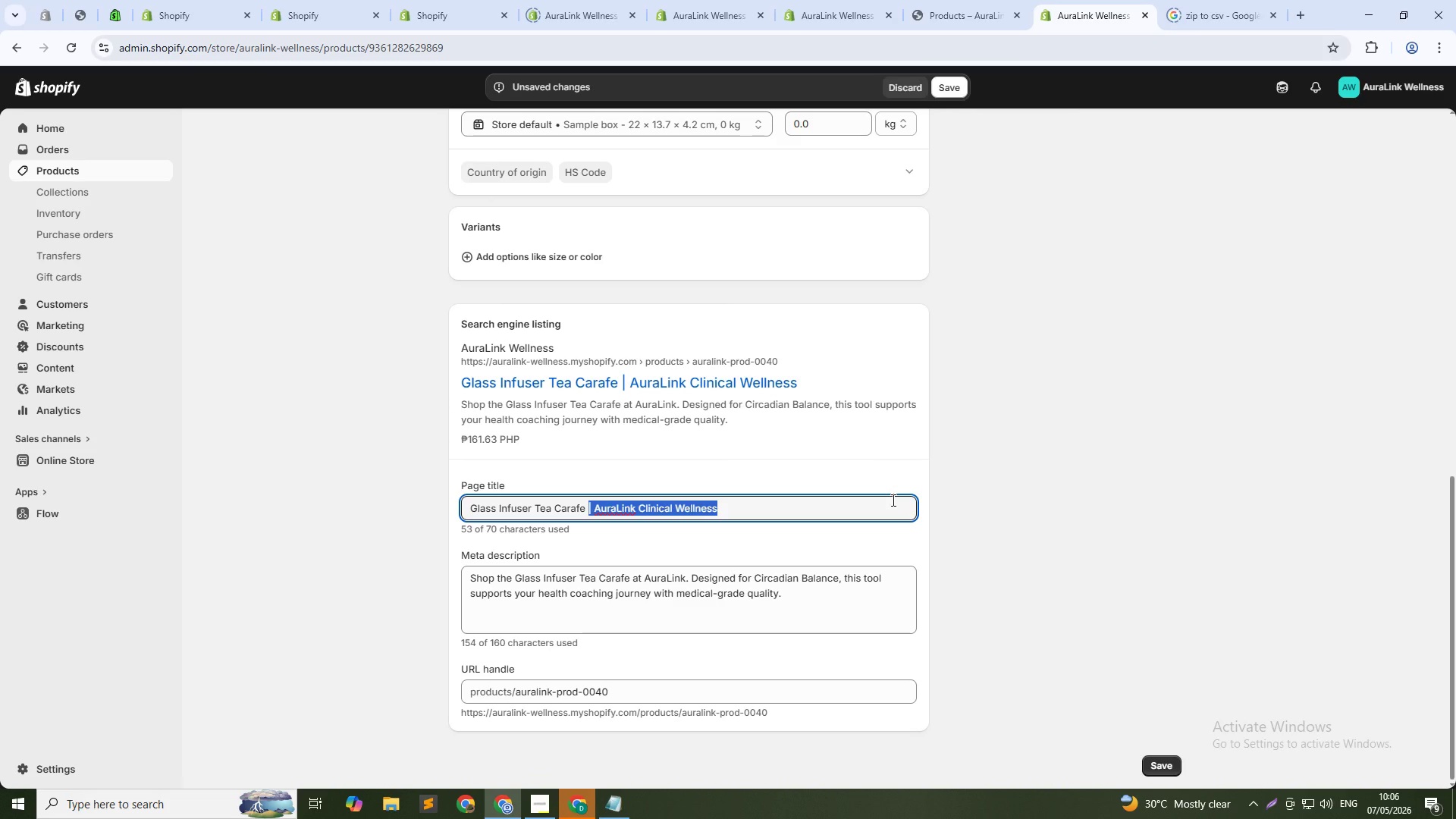 
wait(6.41)
 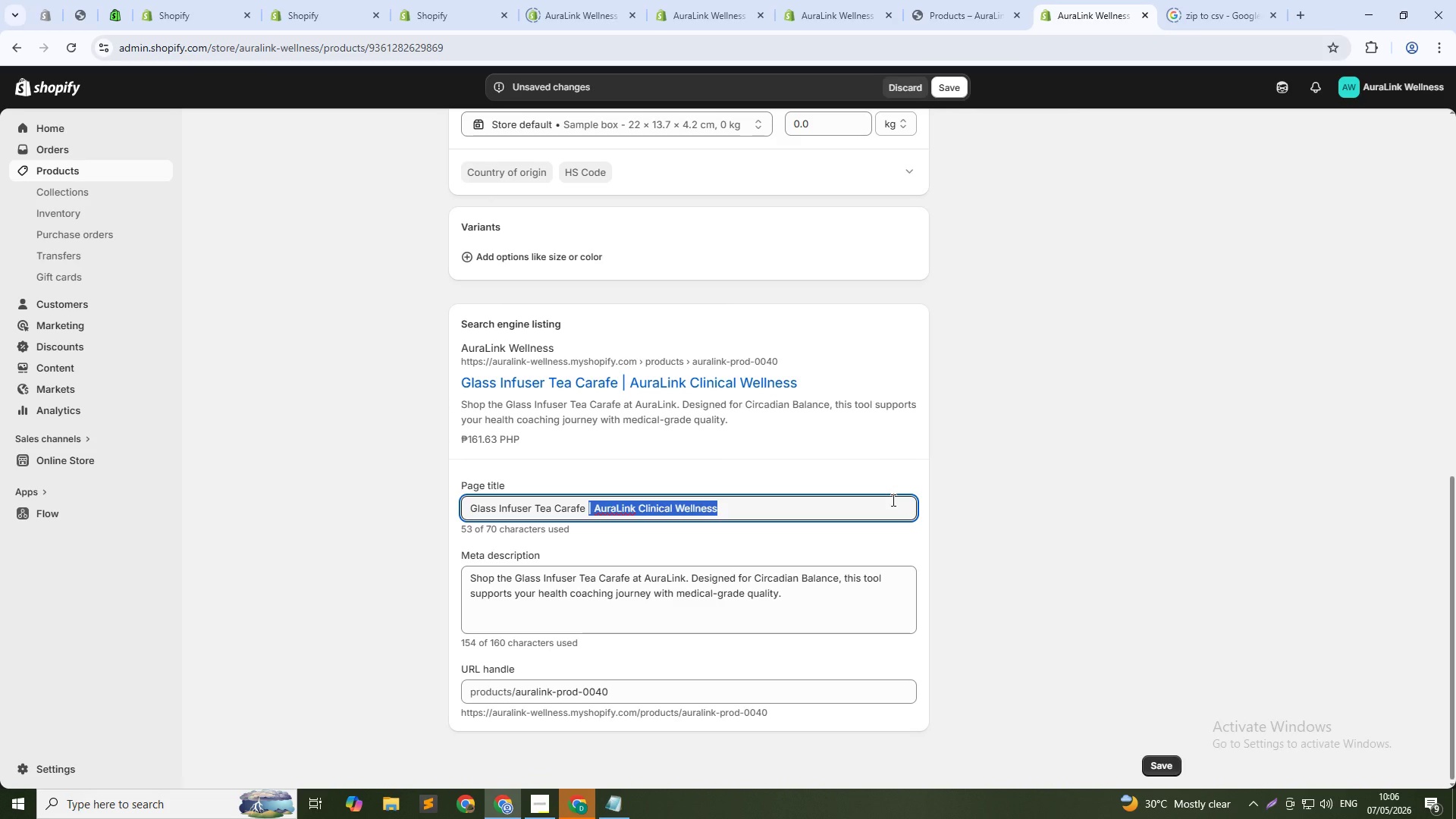 
key(Backspace)
type(Clinical Hyb)
key(Backspace)
type(dration Tol)
key(Backspace)
type(ol)
 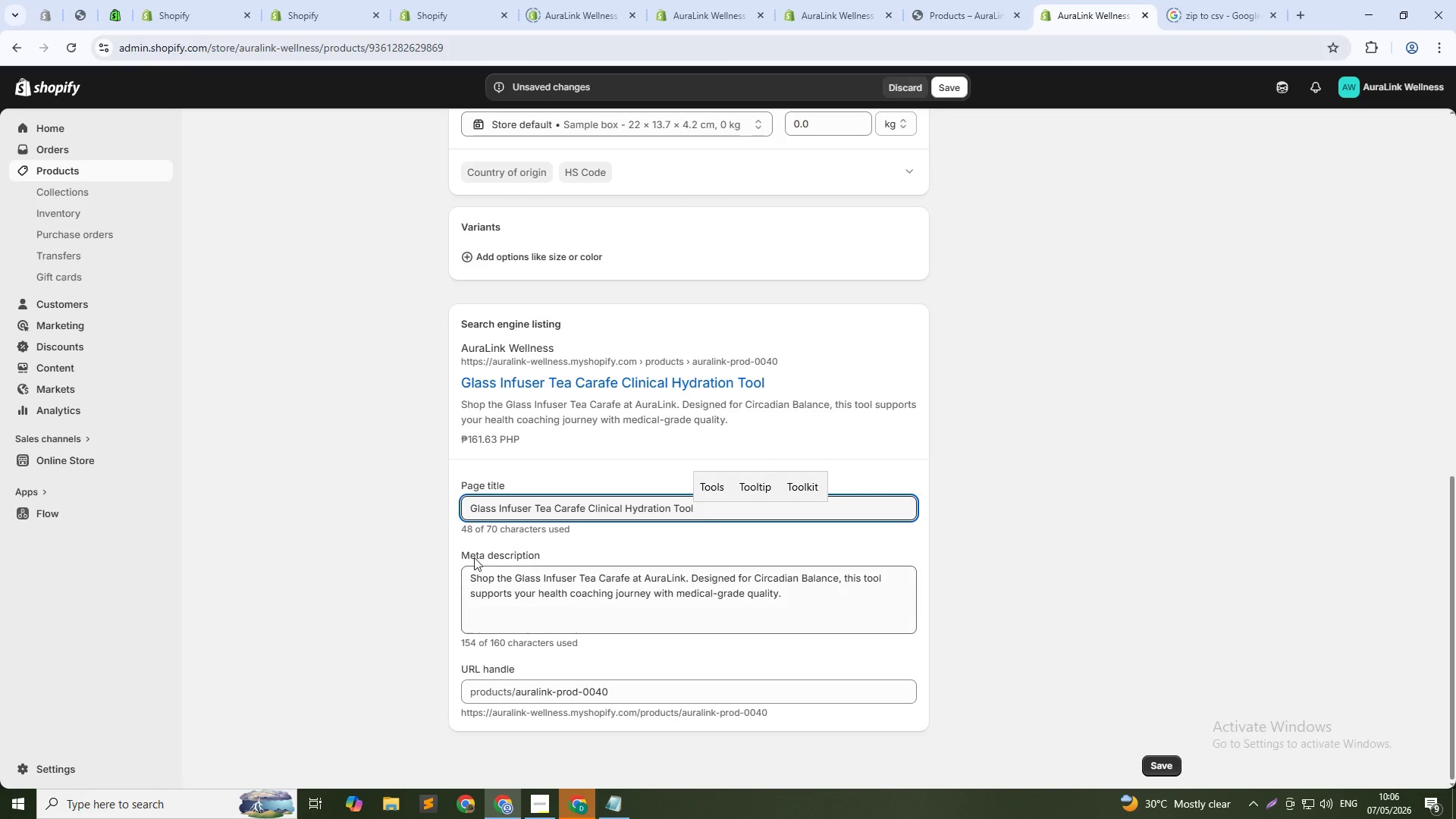 
left_click([507, 576])
 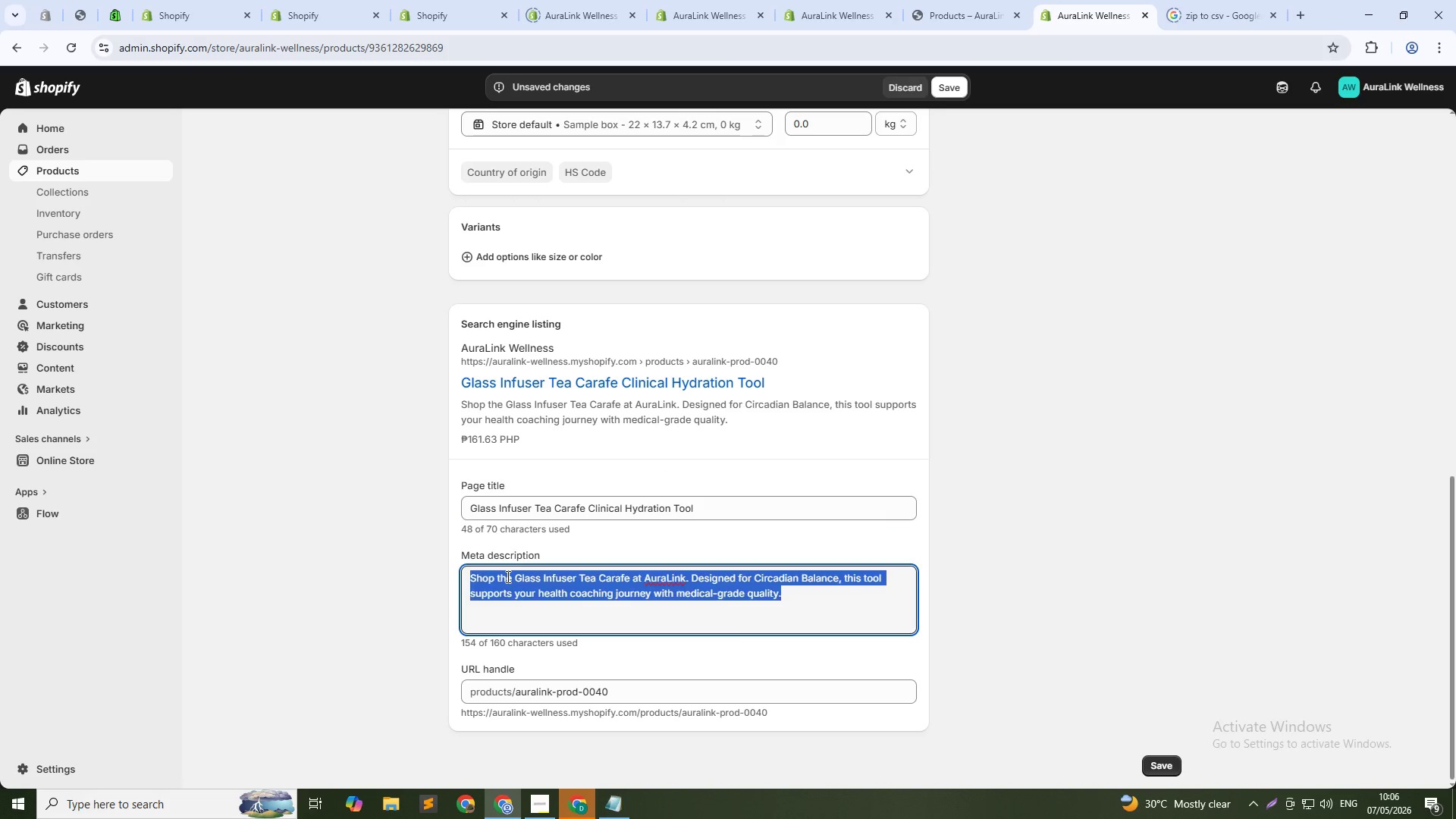 
key(Control+ControlLeft)
 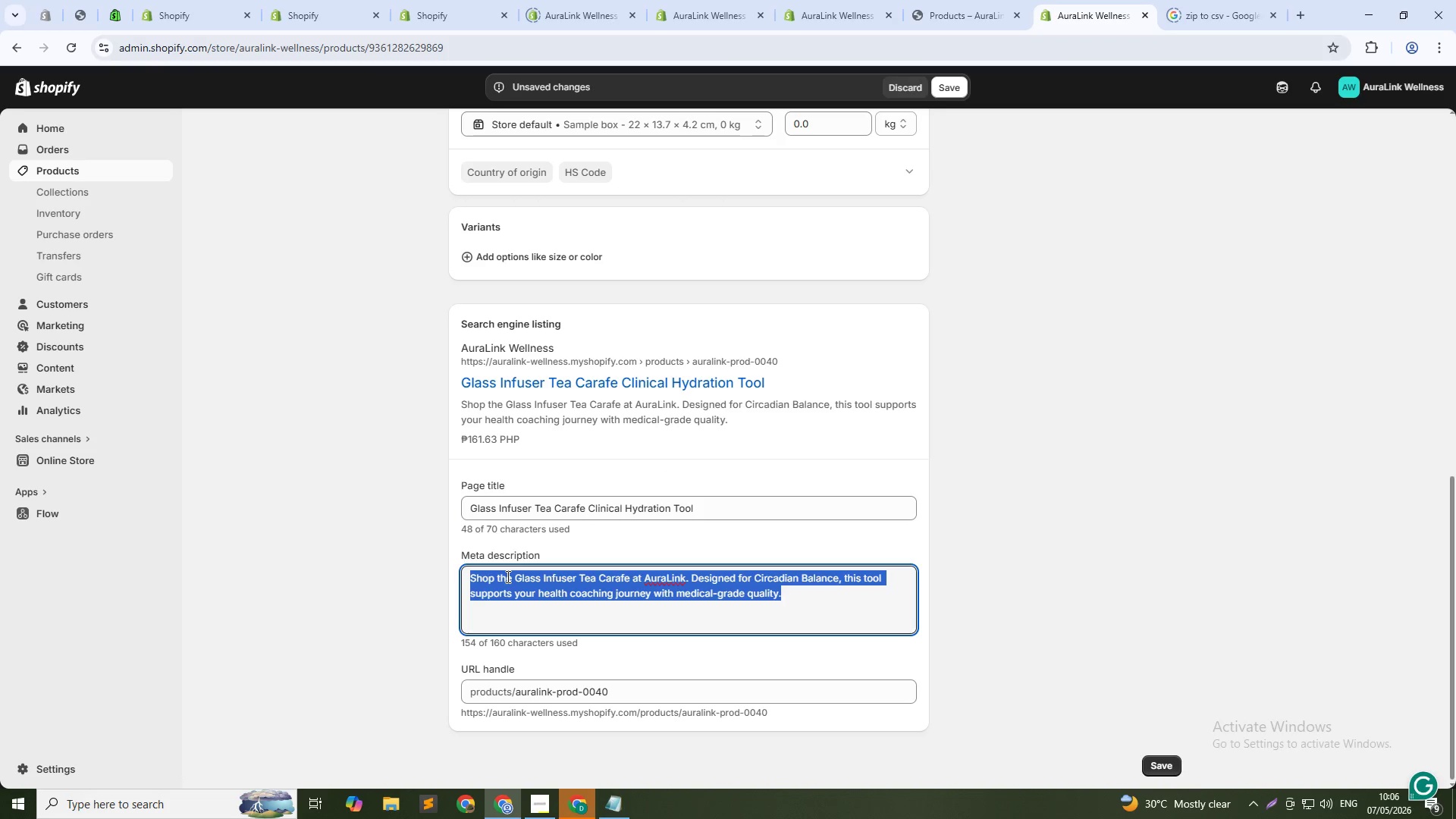 
key(Control+A)
 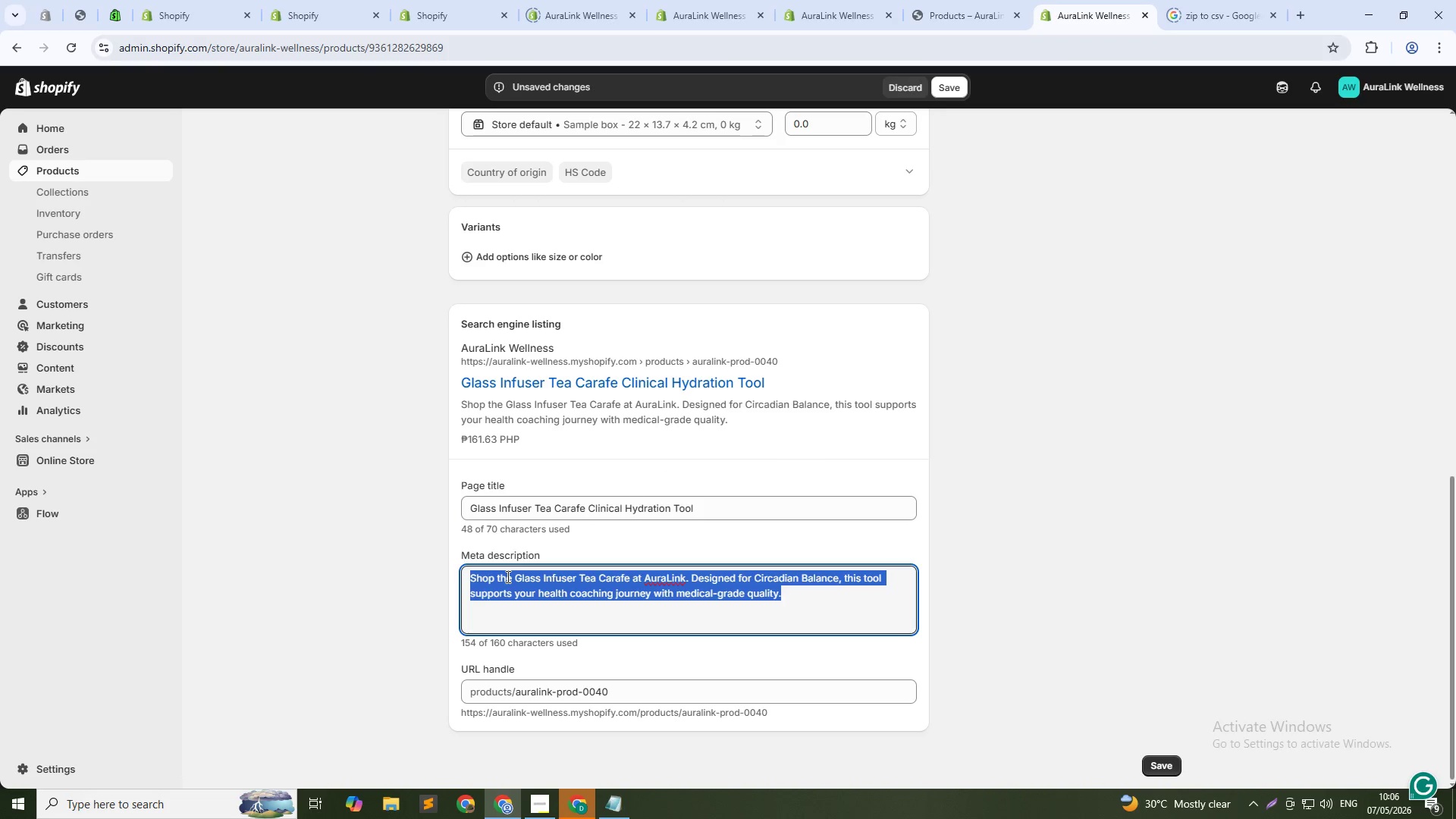 
type(Borosilicate glass carafe with stainless steel infuser. Steep herbs or fruit in your )
 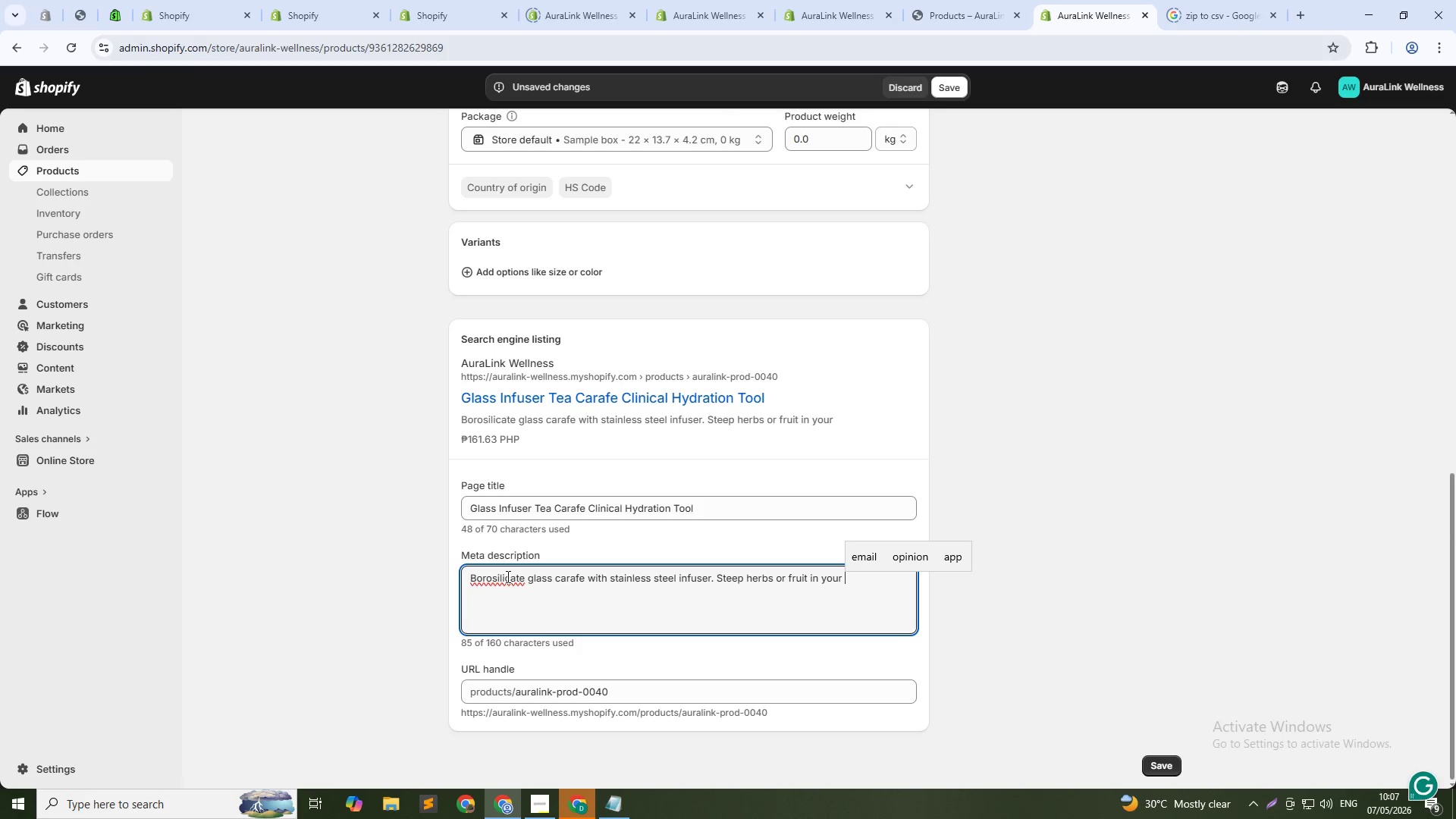 
key(Alt+Tab)